 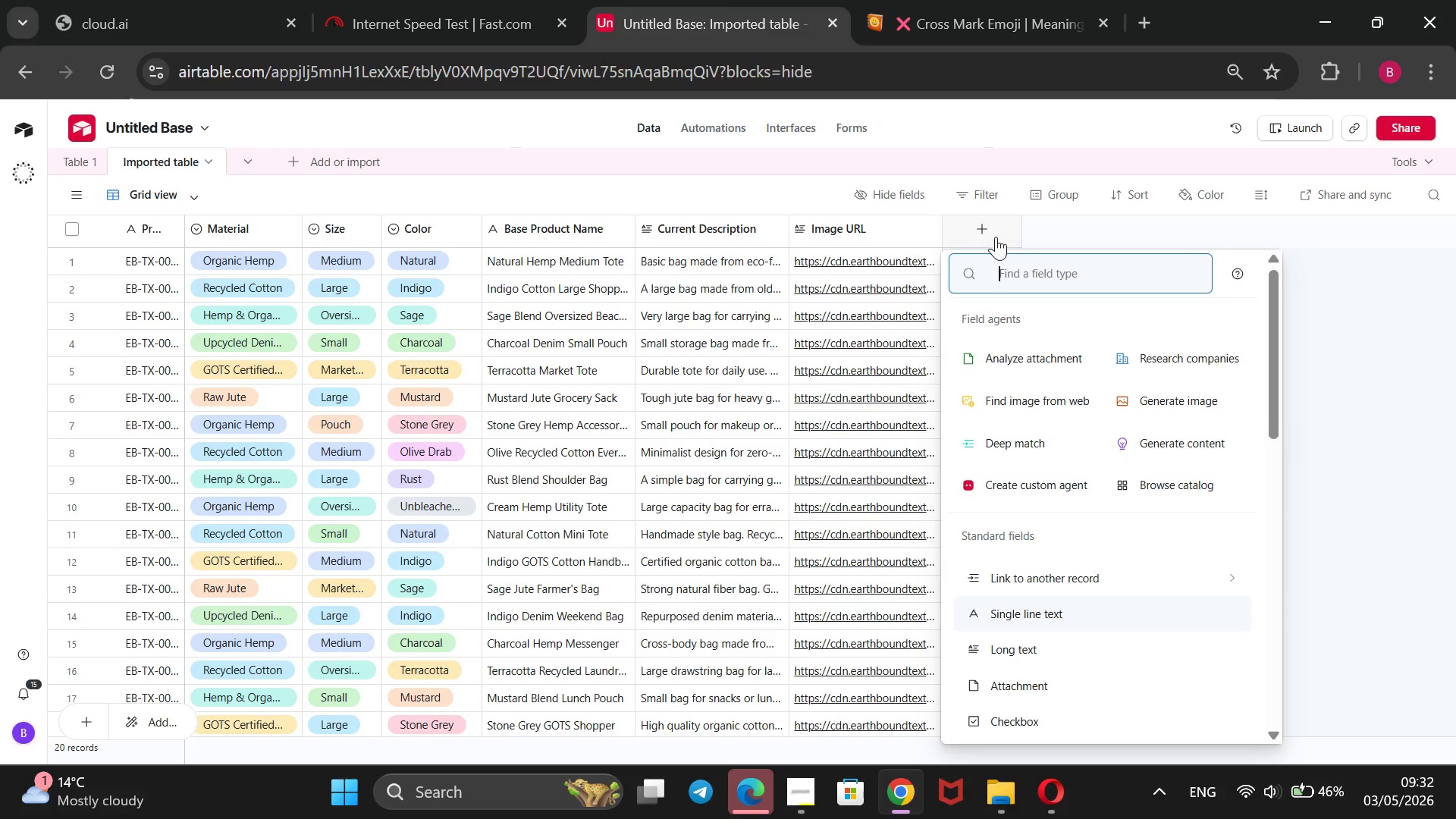 
left_click([1034, 607])
 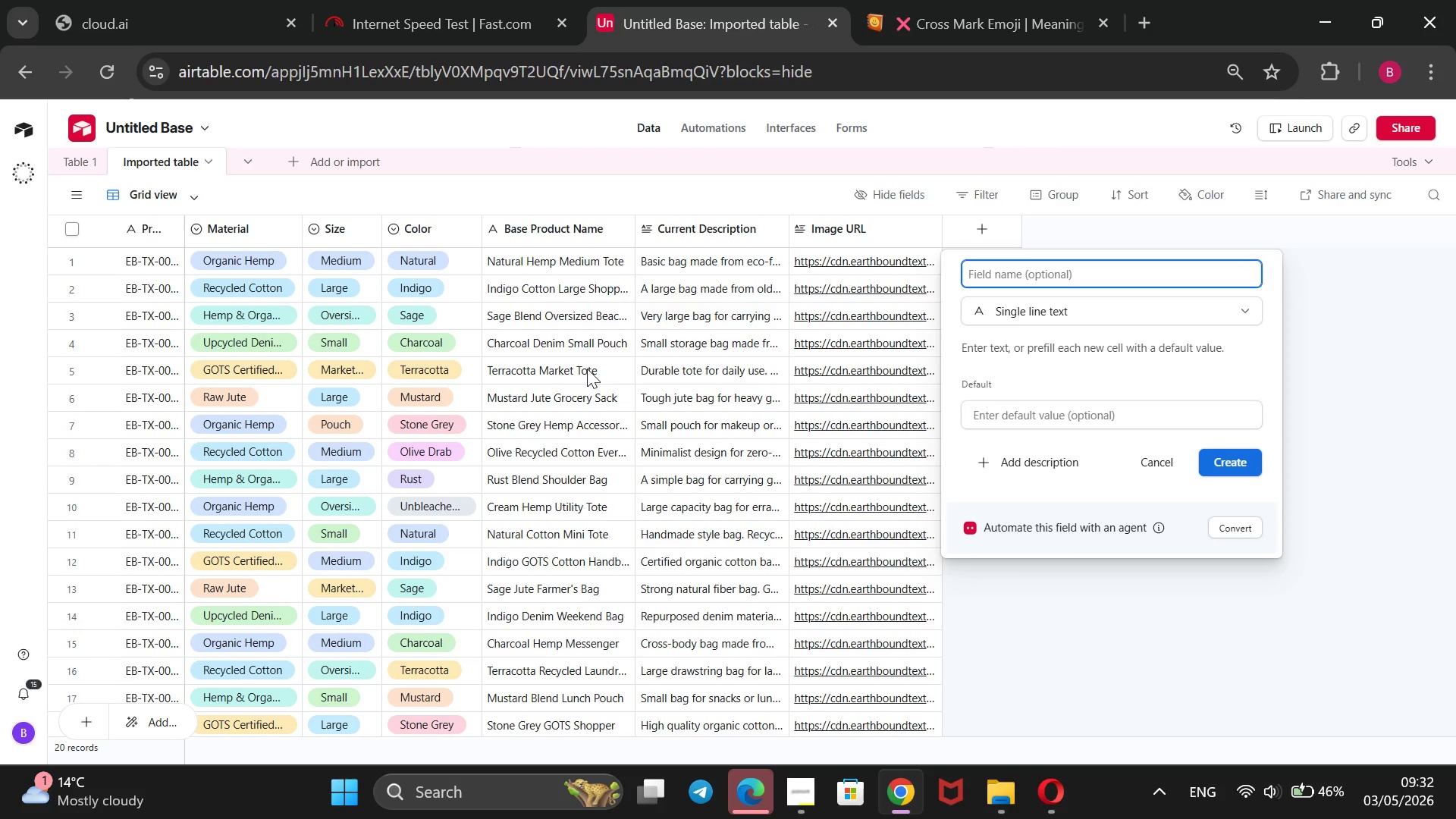 
type(Search Title)
 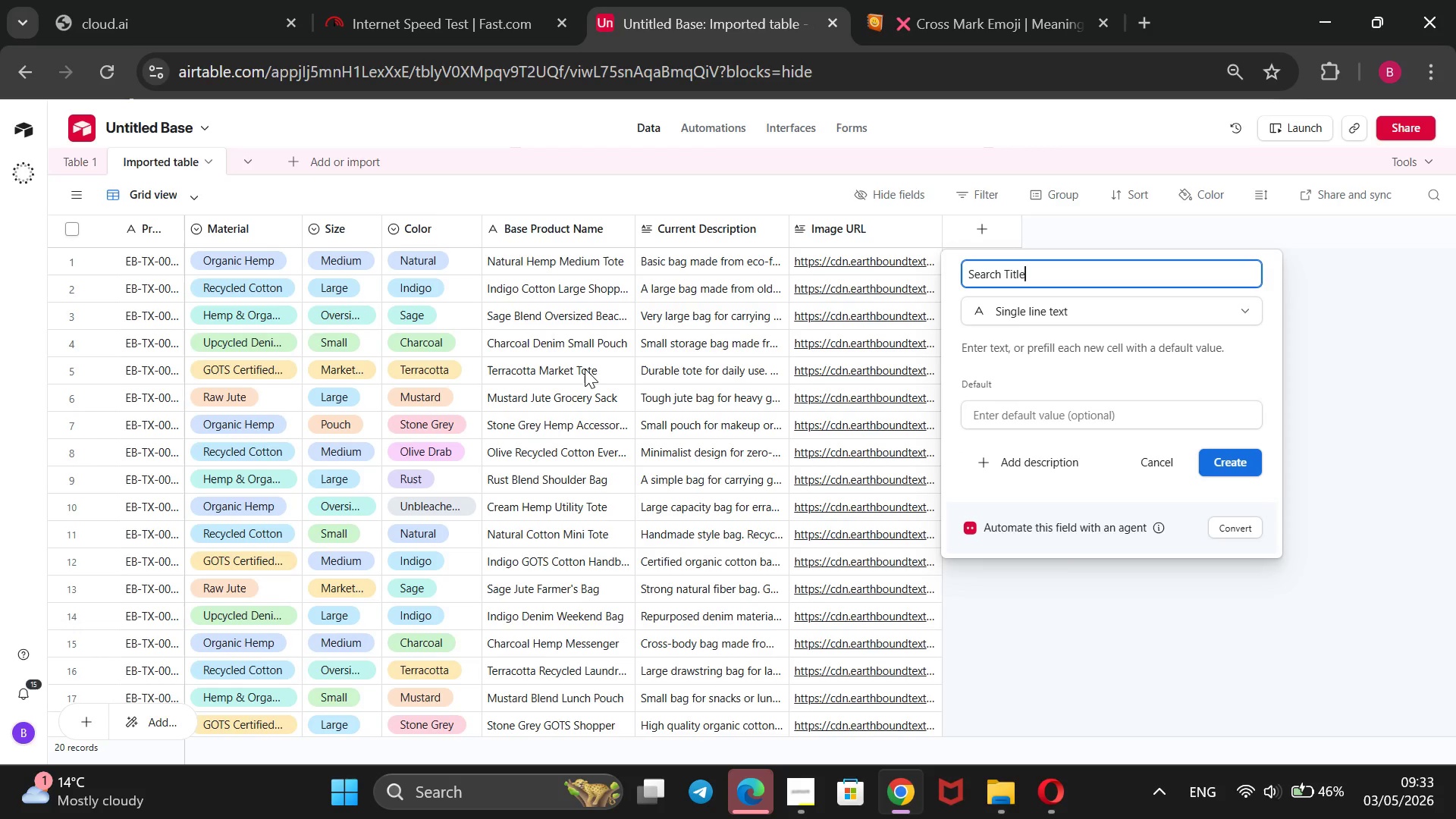 
key(Enter)
 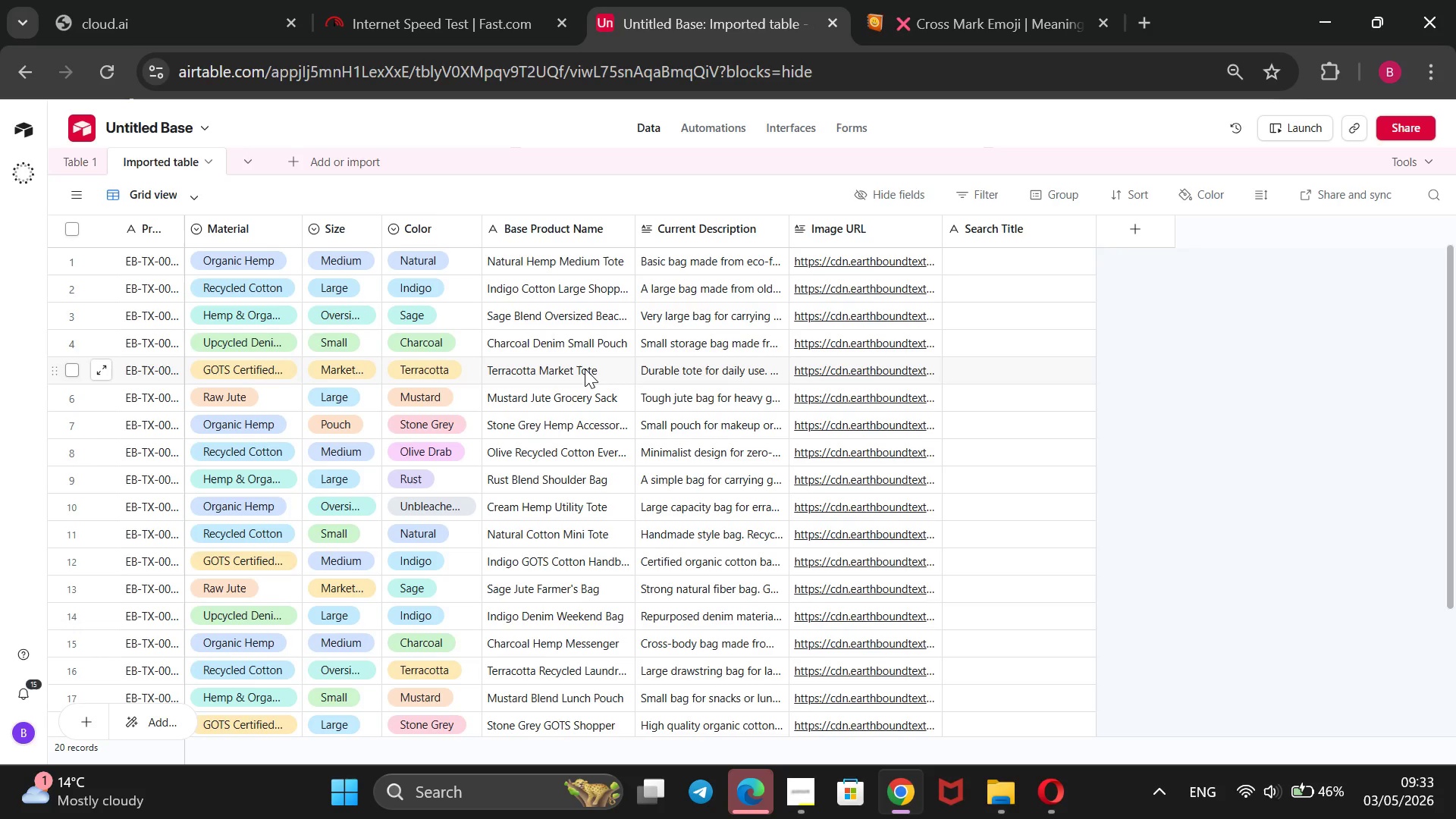 
wait(53.34)
 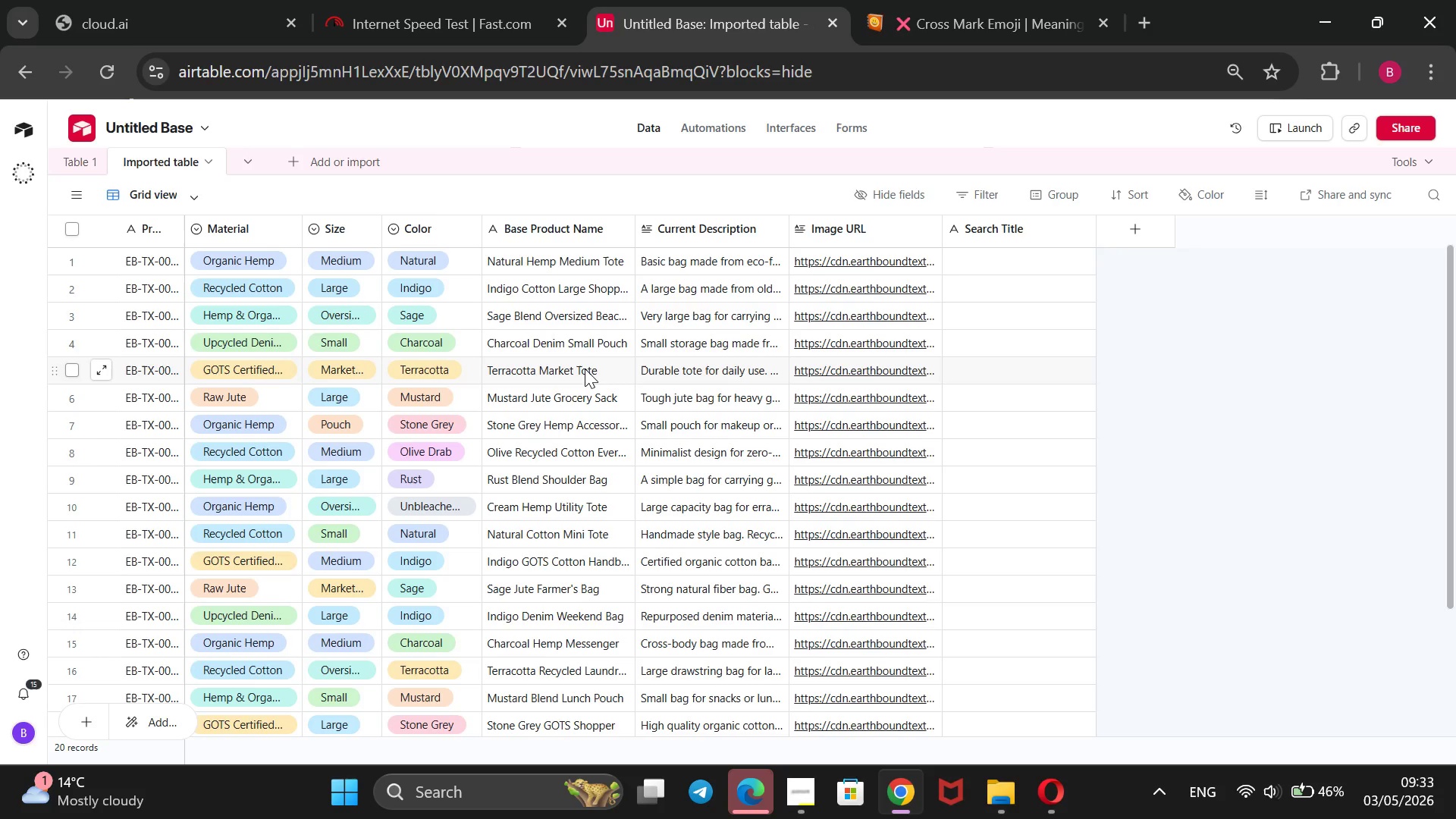 
left_click([803, 798])